 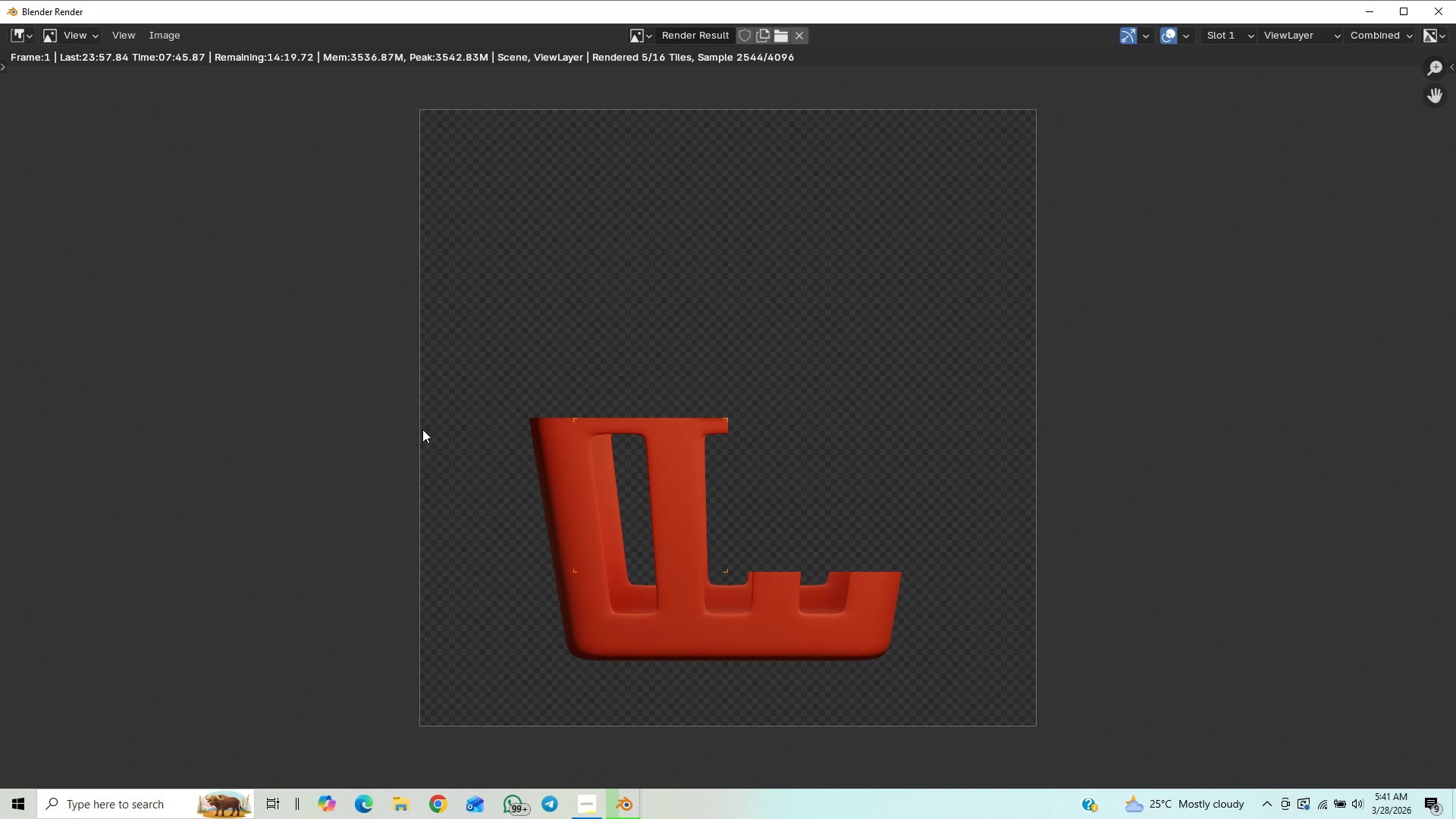 
scroll: coordinate [422, 430], scroll_direction: down, amount: 1.0
 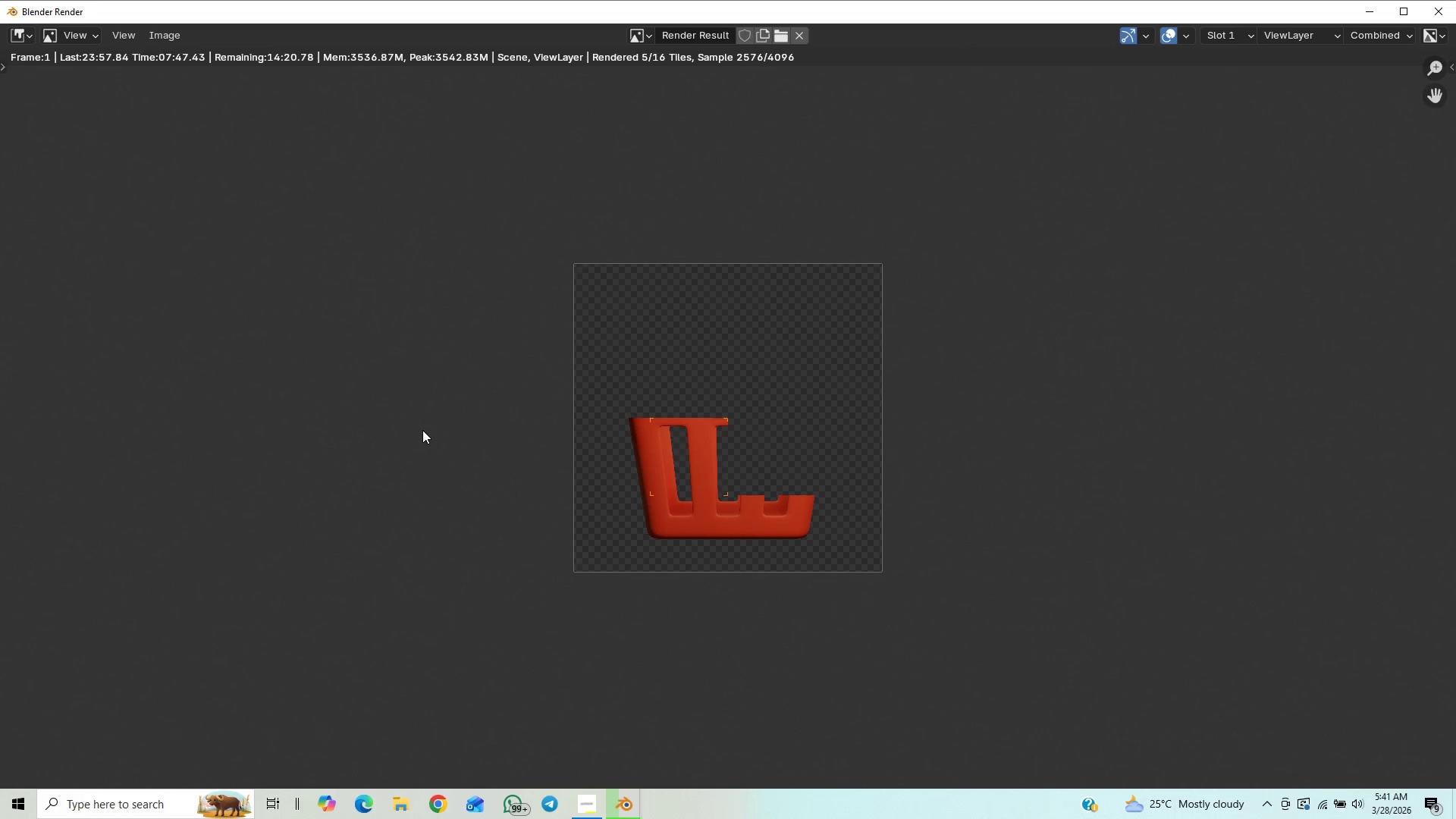 
scroll: coordinate [422, 430], scroll_direction: up, amount: 1.0
 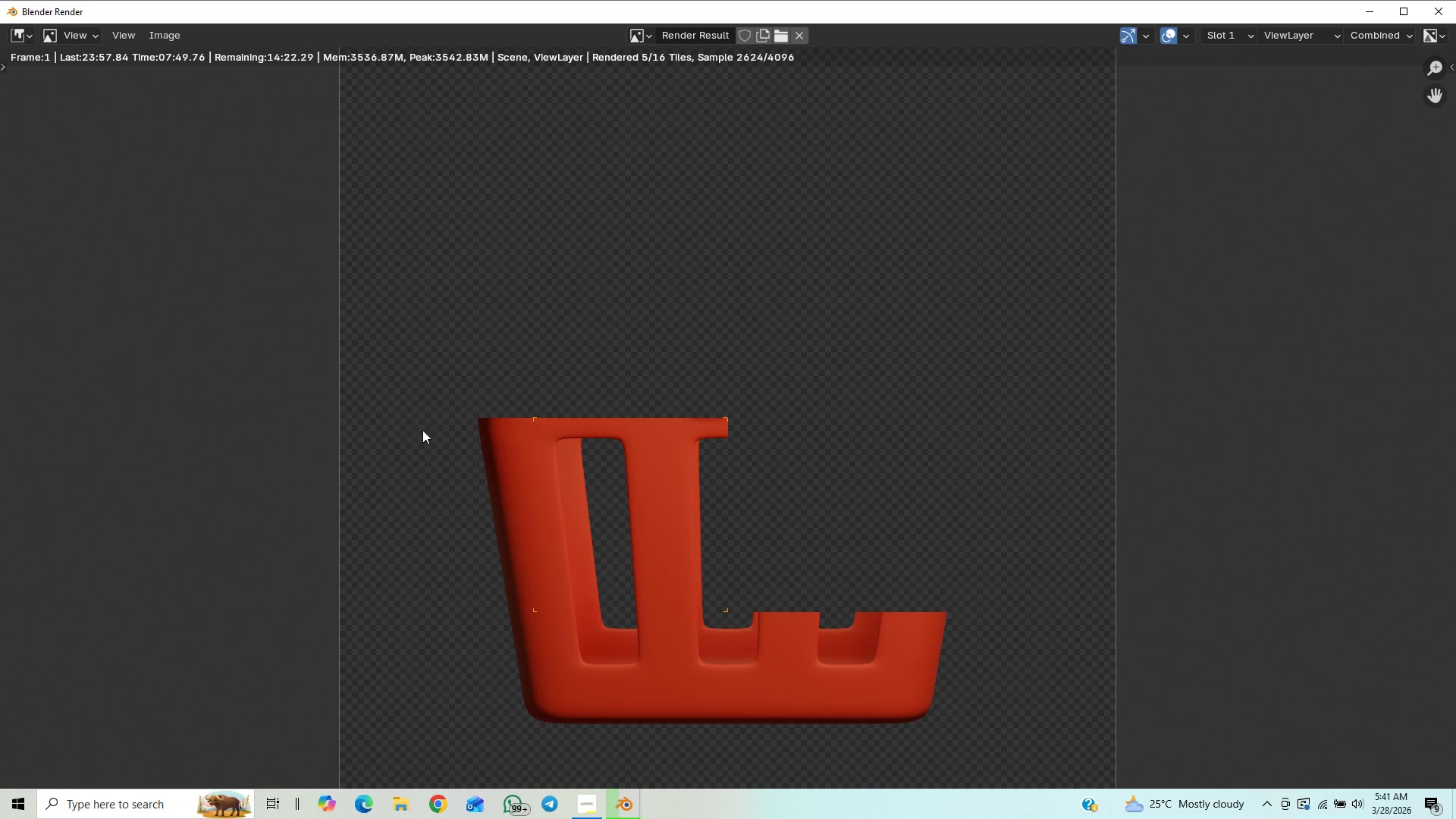 
scroll: coordinate [422, 430], scroll_direction: down, amount: 3.0
 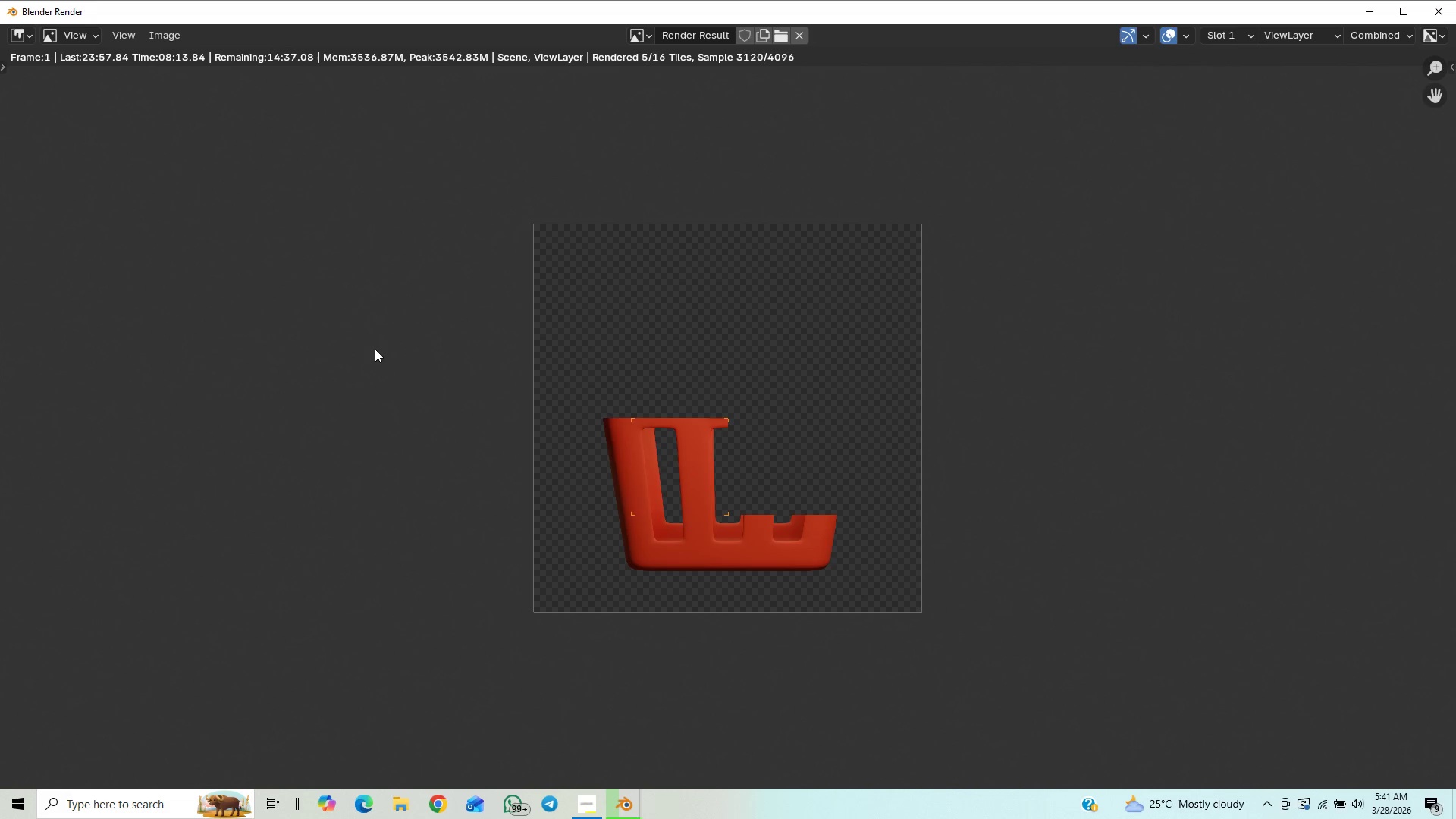 
wait(28.24)
 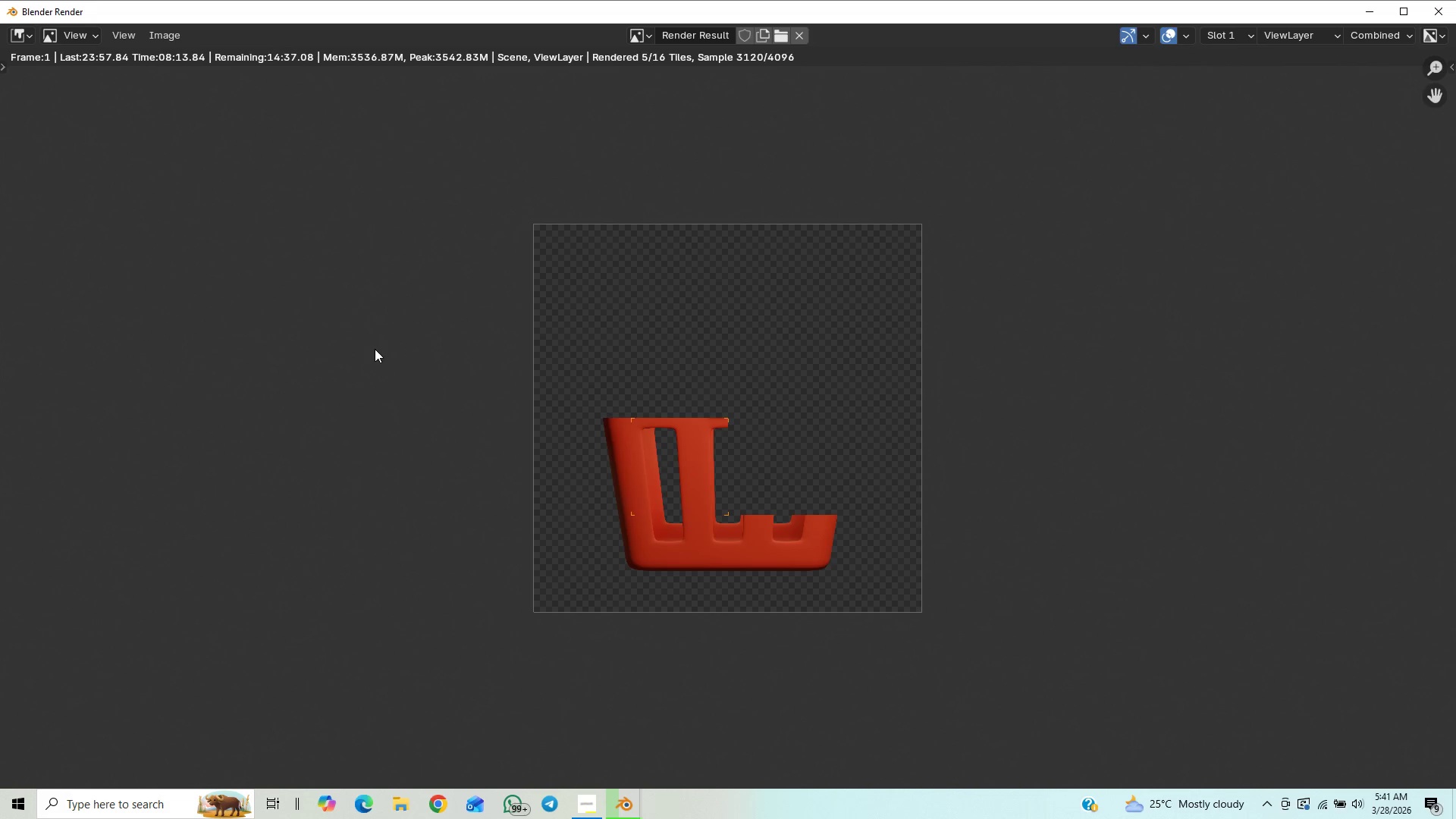 
scroll: coordinate [504, 433], scroll_direction: up, amount: 6.0
 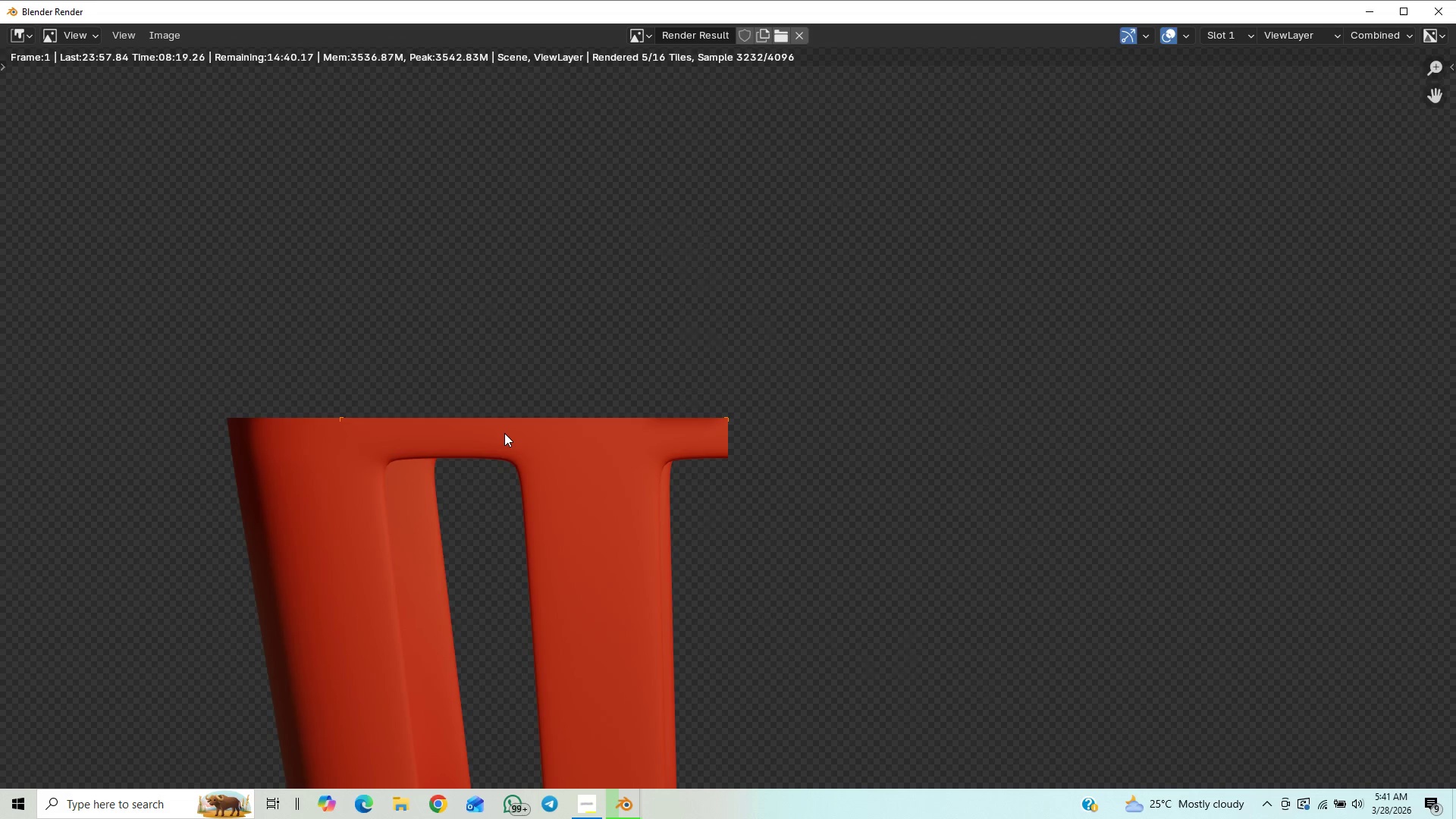 
scroll: coordinate [504, 434], scroll_direction: down, amount: 3.0
 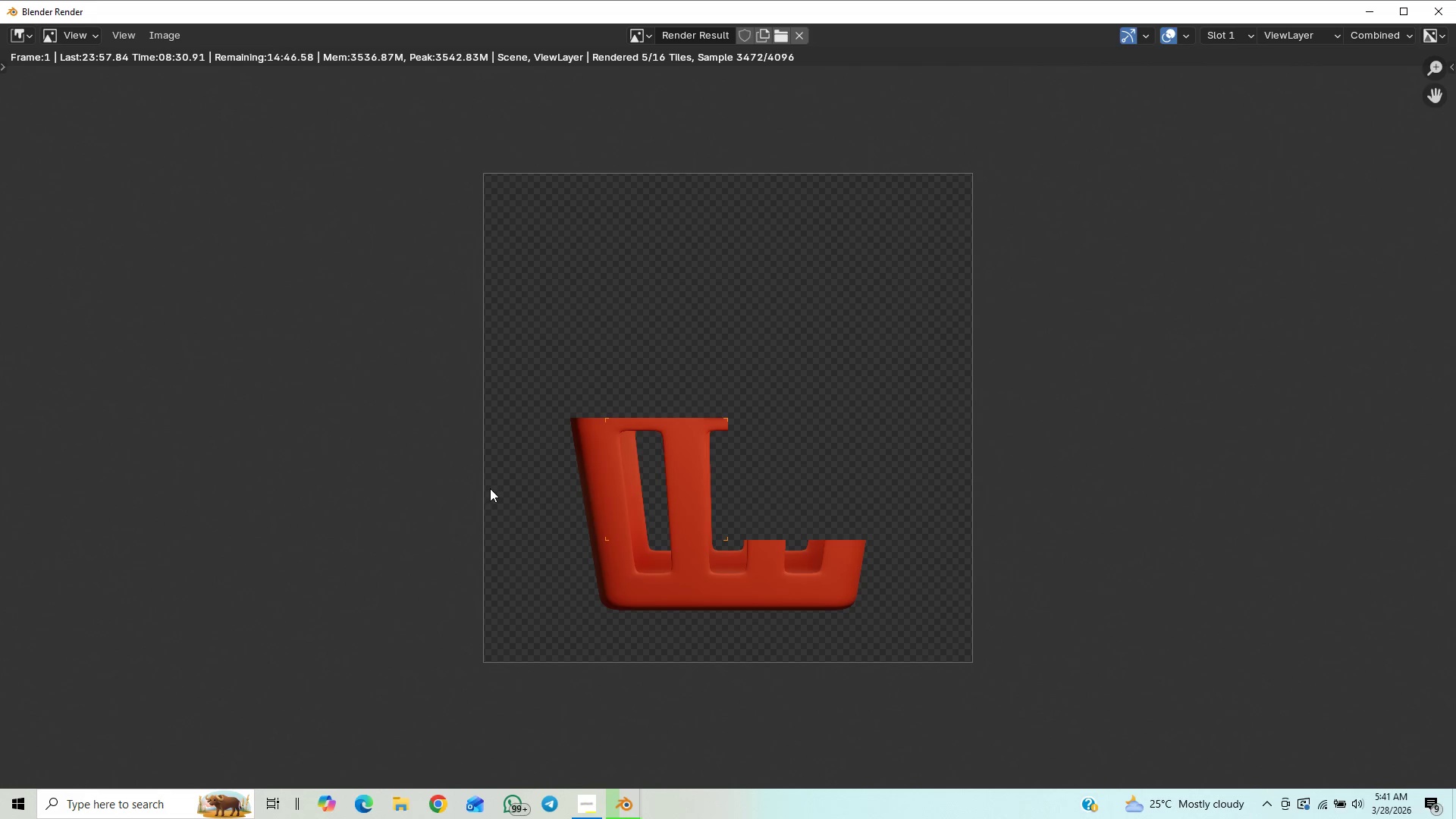 
wait(12.0)
 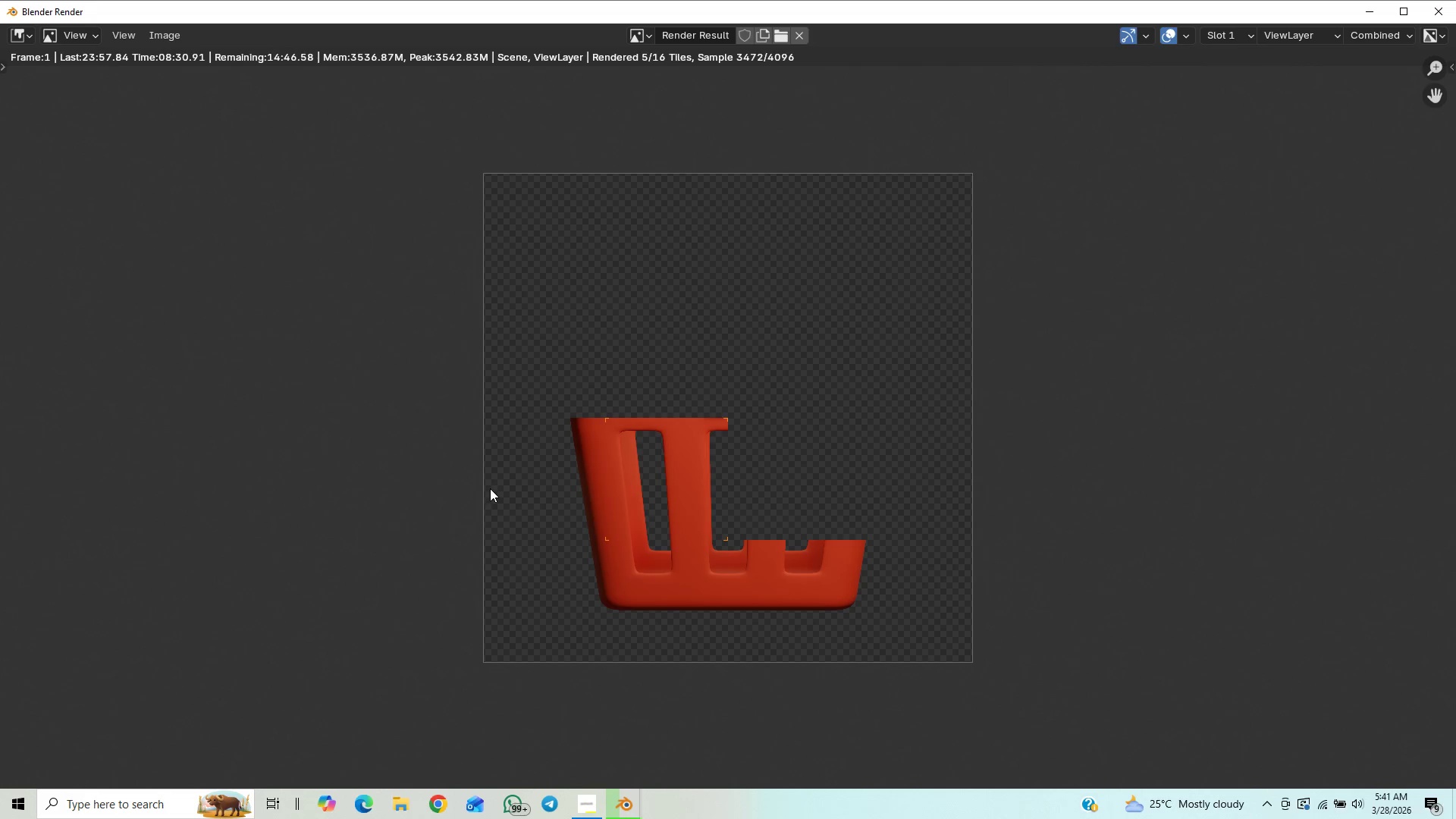 
scroll: coordinate [382, 596], scroll_direction: up, amount: 1.0
 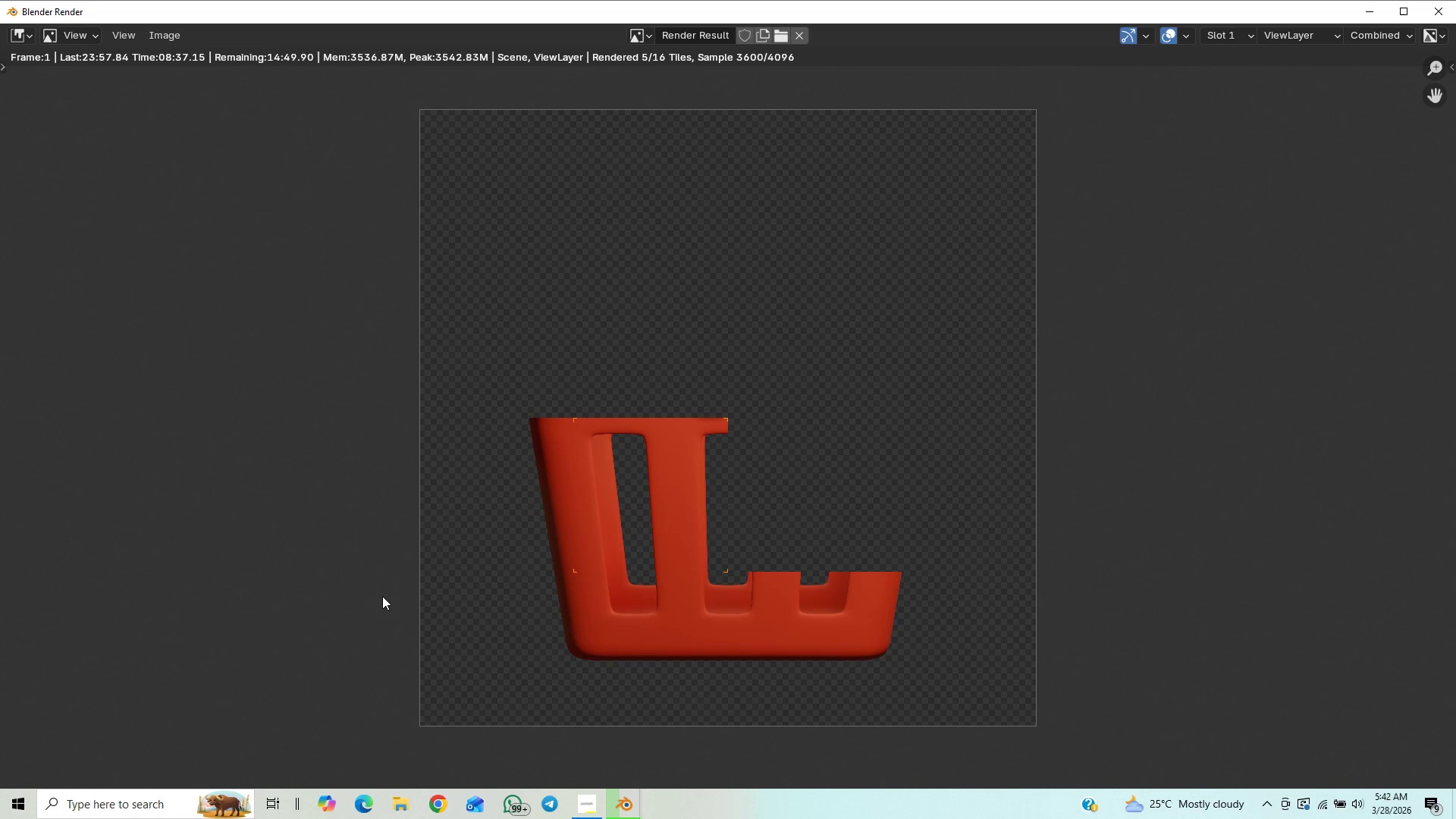 
scroll: coordinate [382, 598], scroll_direction: down, amount: 9.0
 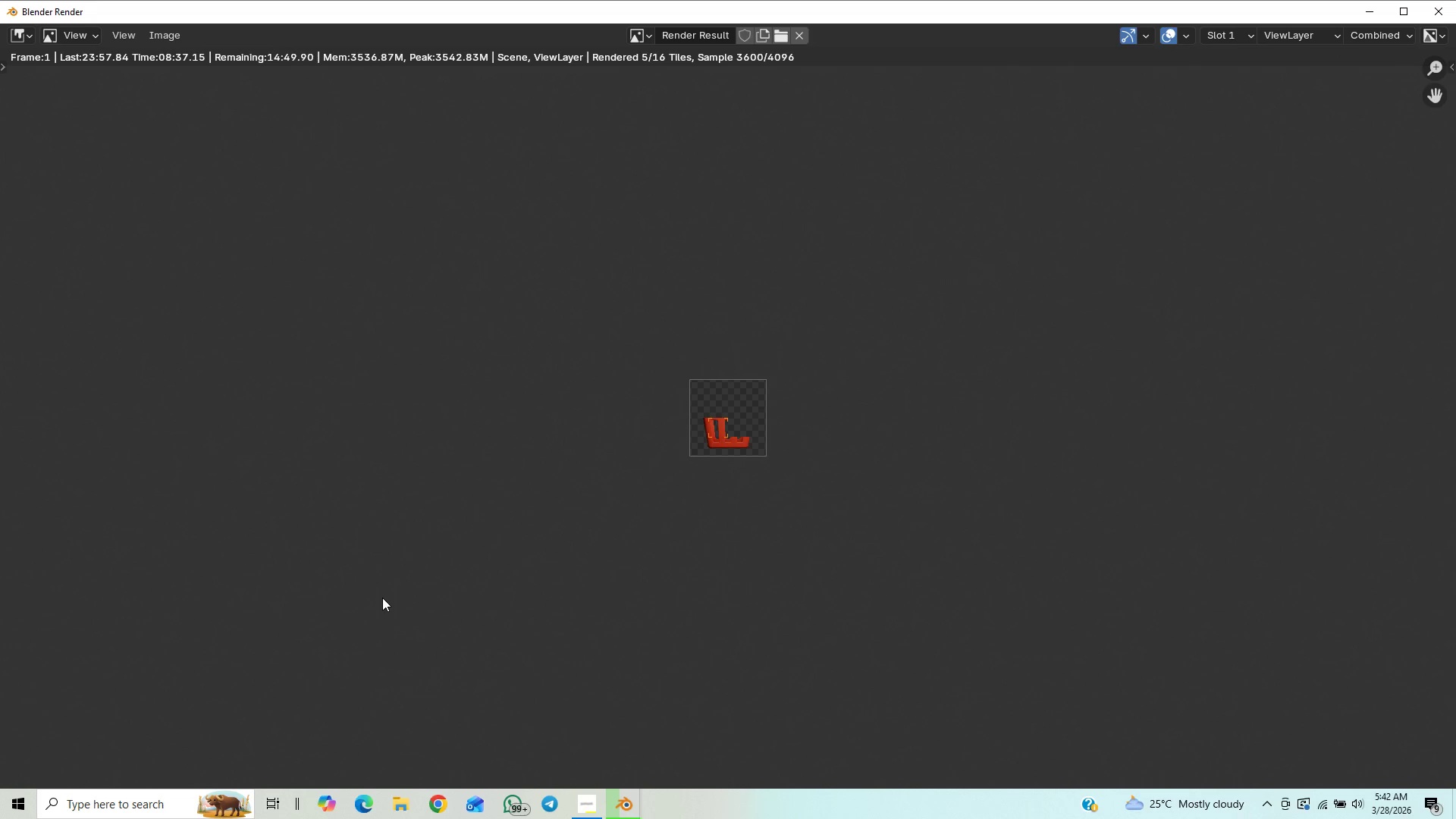 
scroll: coordinate [375, 601], scroll_direction: up, amount: 9.0